 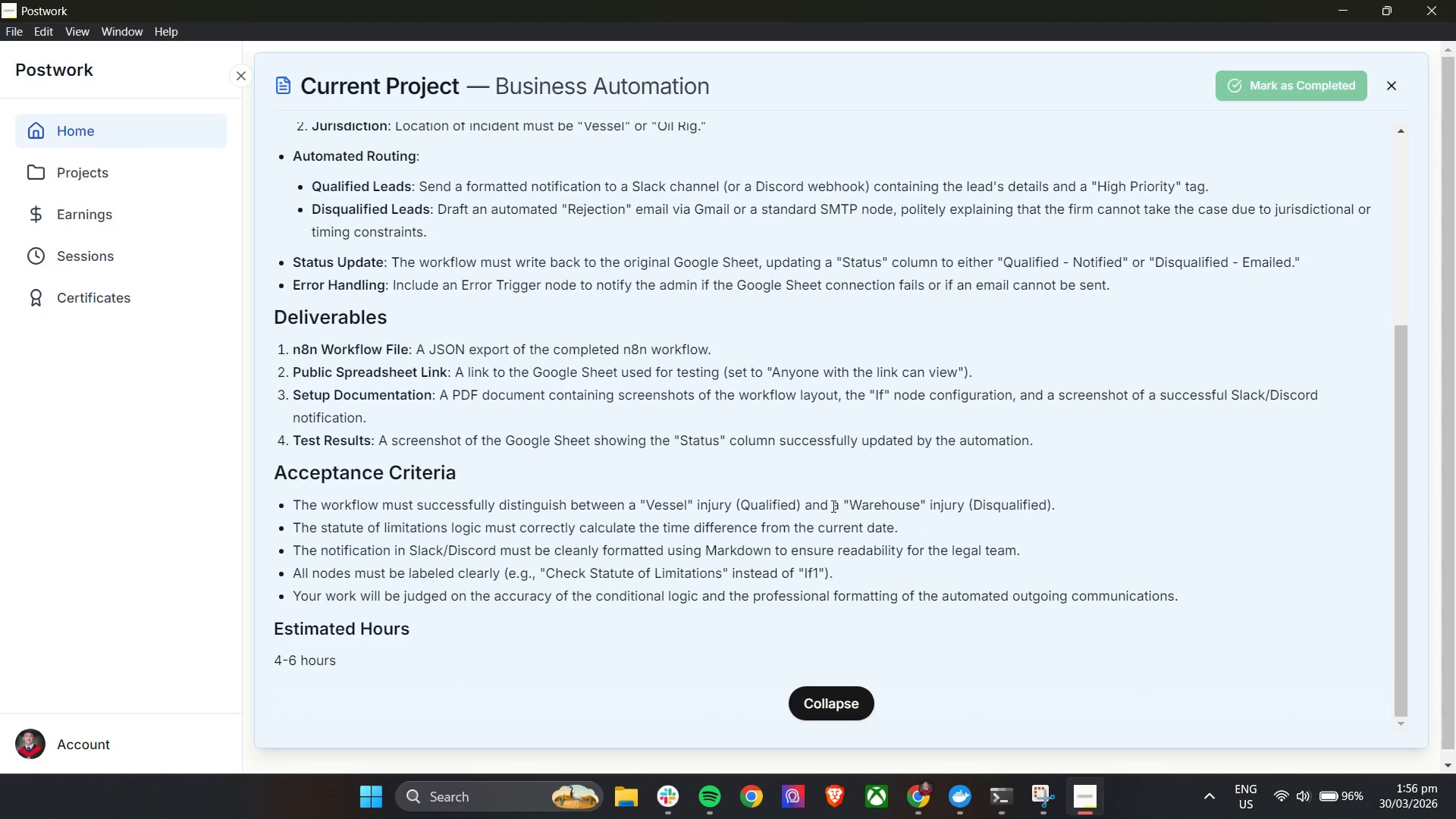 
scroll: coordinate [975, 595], scroll_direction: up, amount: 2.0
 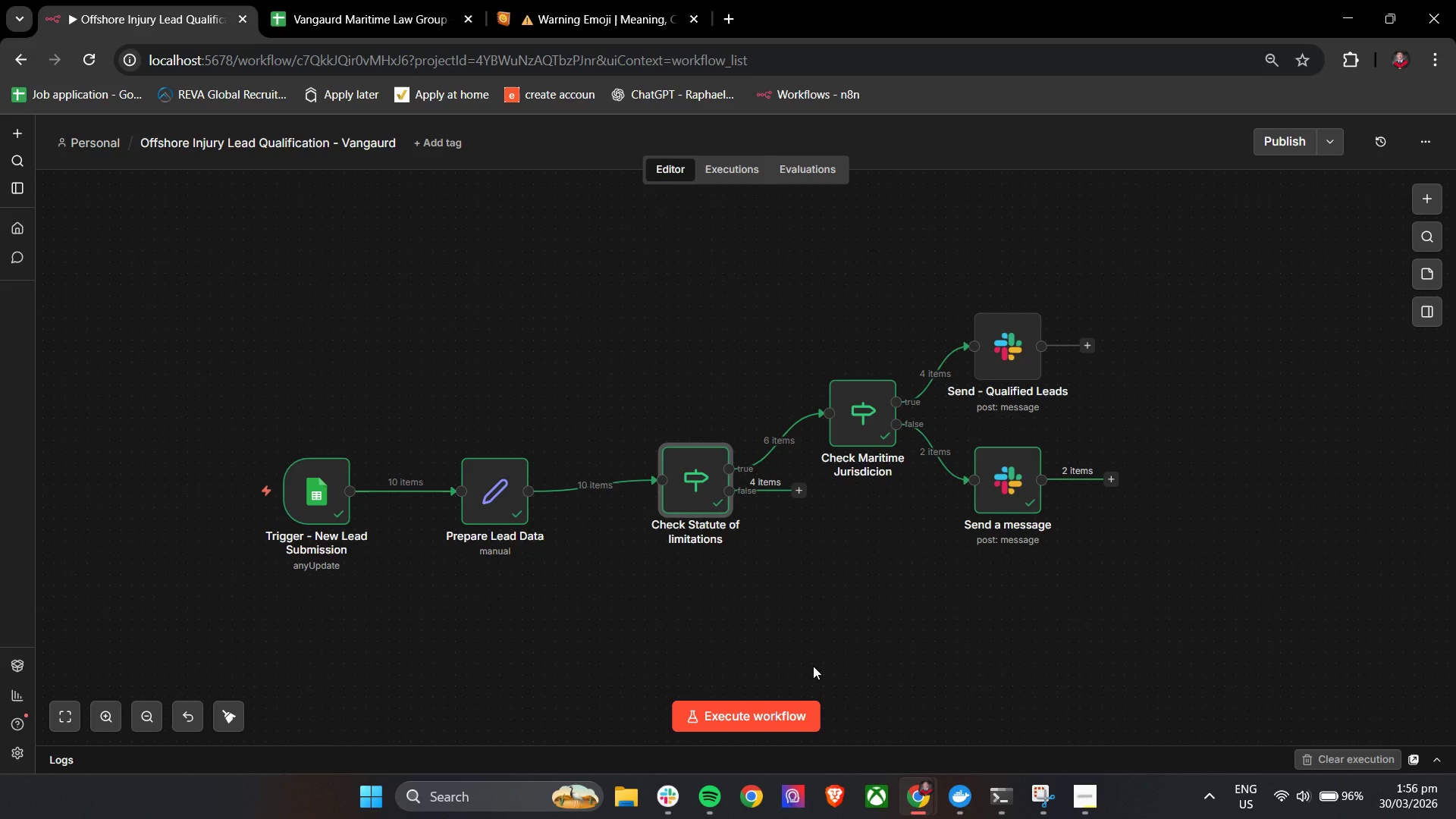 
wait(11.41)
 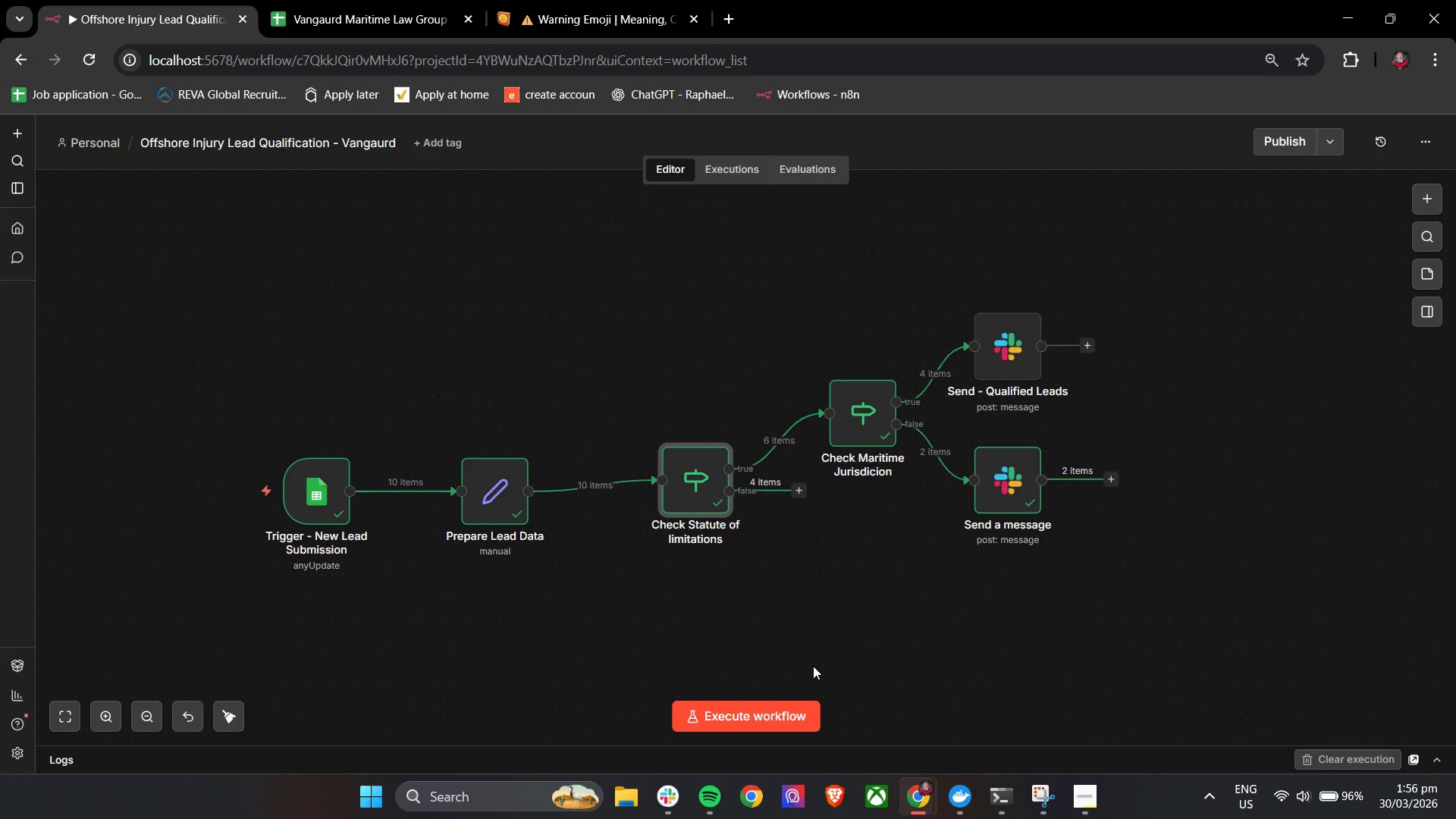 
scroll: coordinate [813, 666], scroll_direction: up, amount: 2.0
 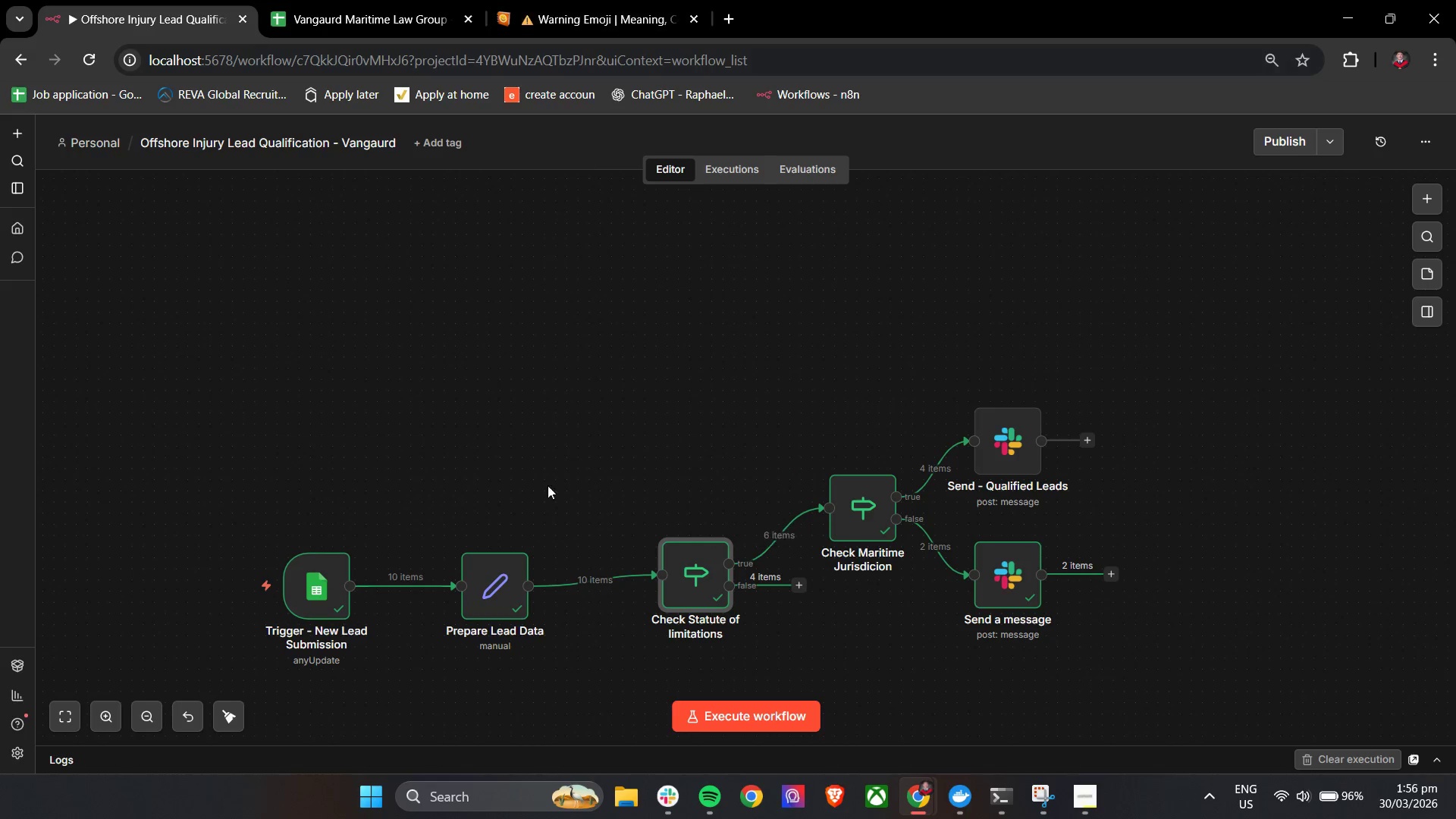 
left_click([280, 0])
 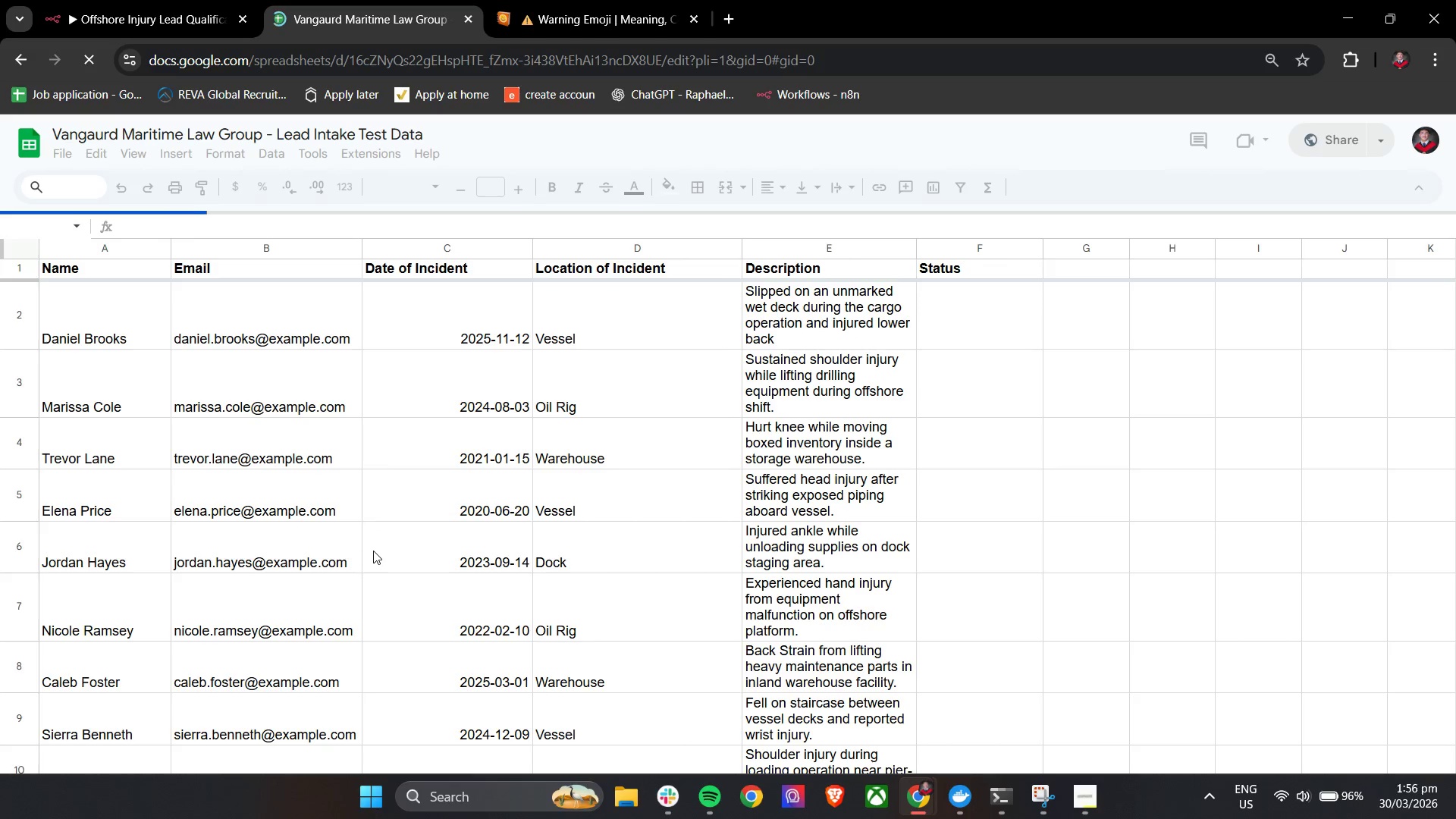 
scroll: coordinate [373, 551], scroll_direction: down, amount: 3.0
 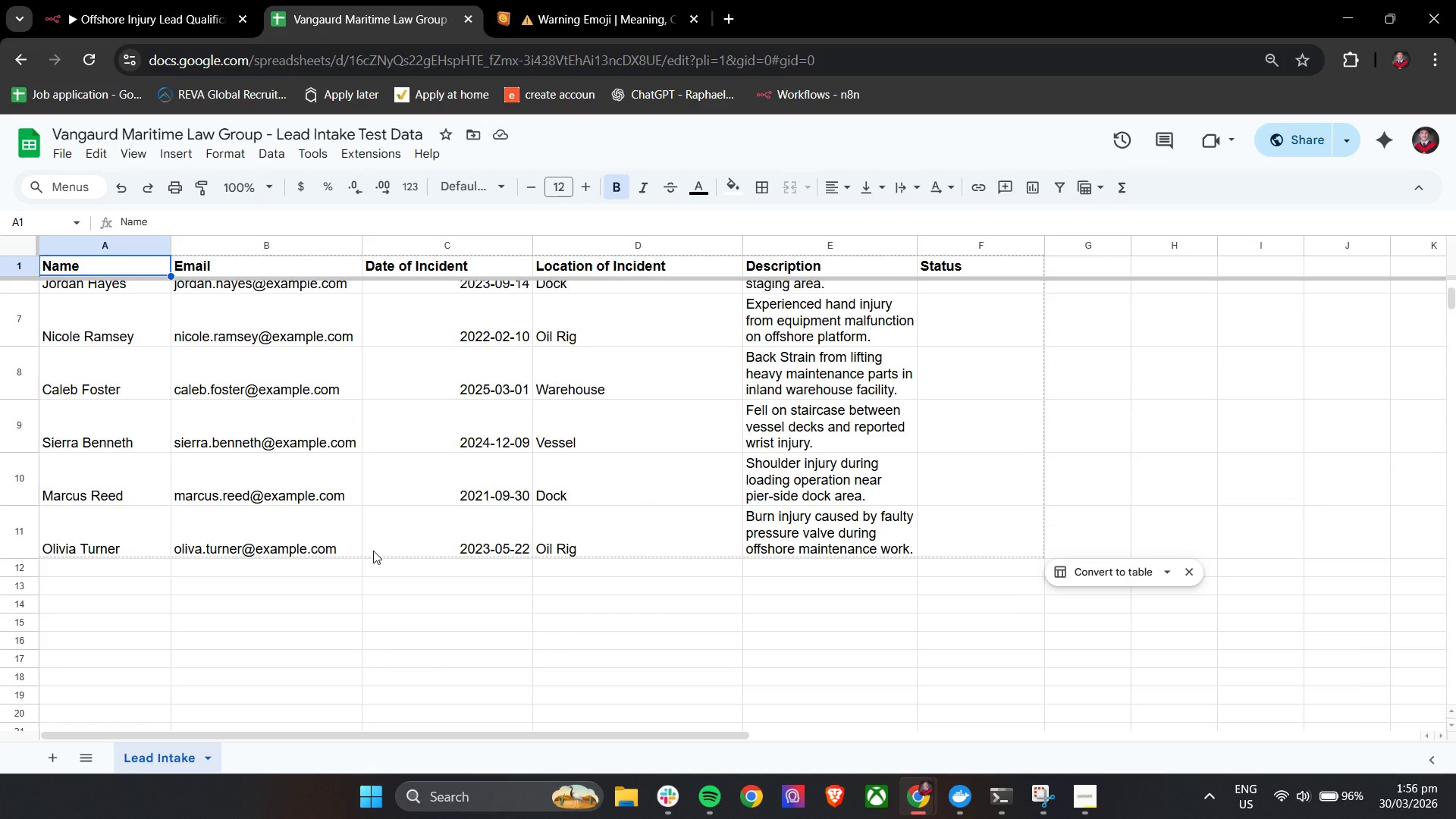 
mouse_move([175, 20])
 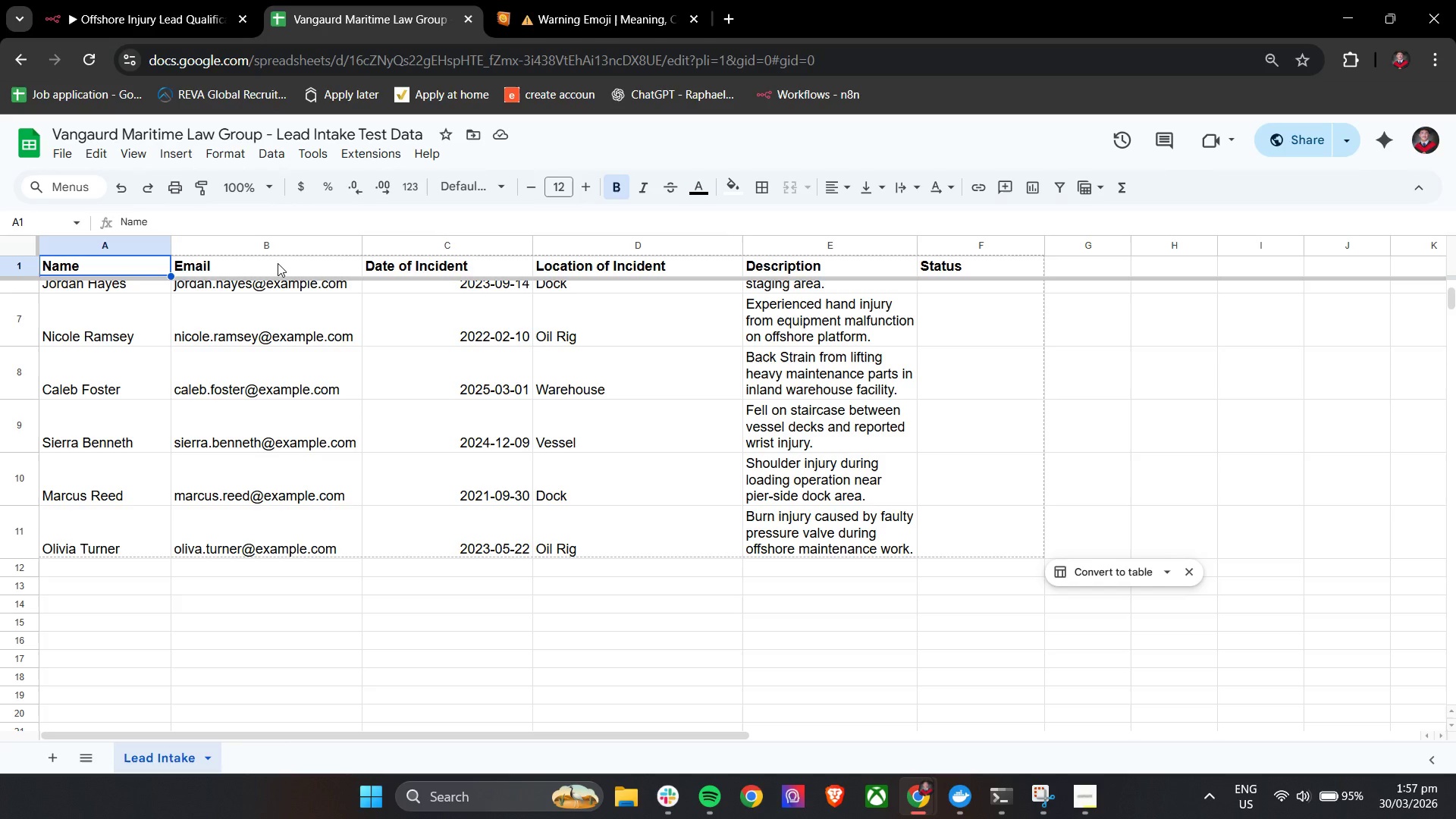 
wait(8.42)
 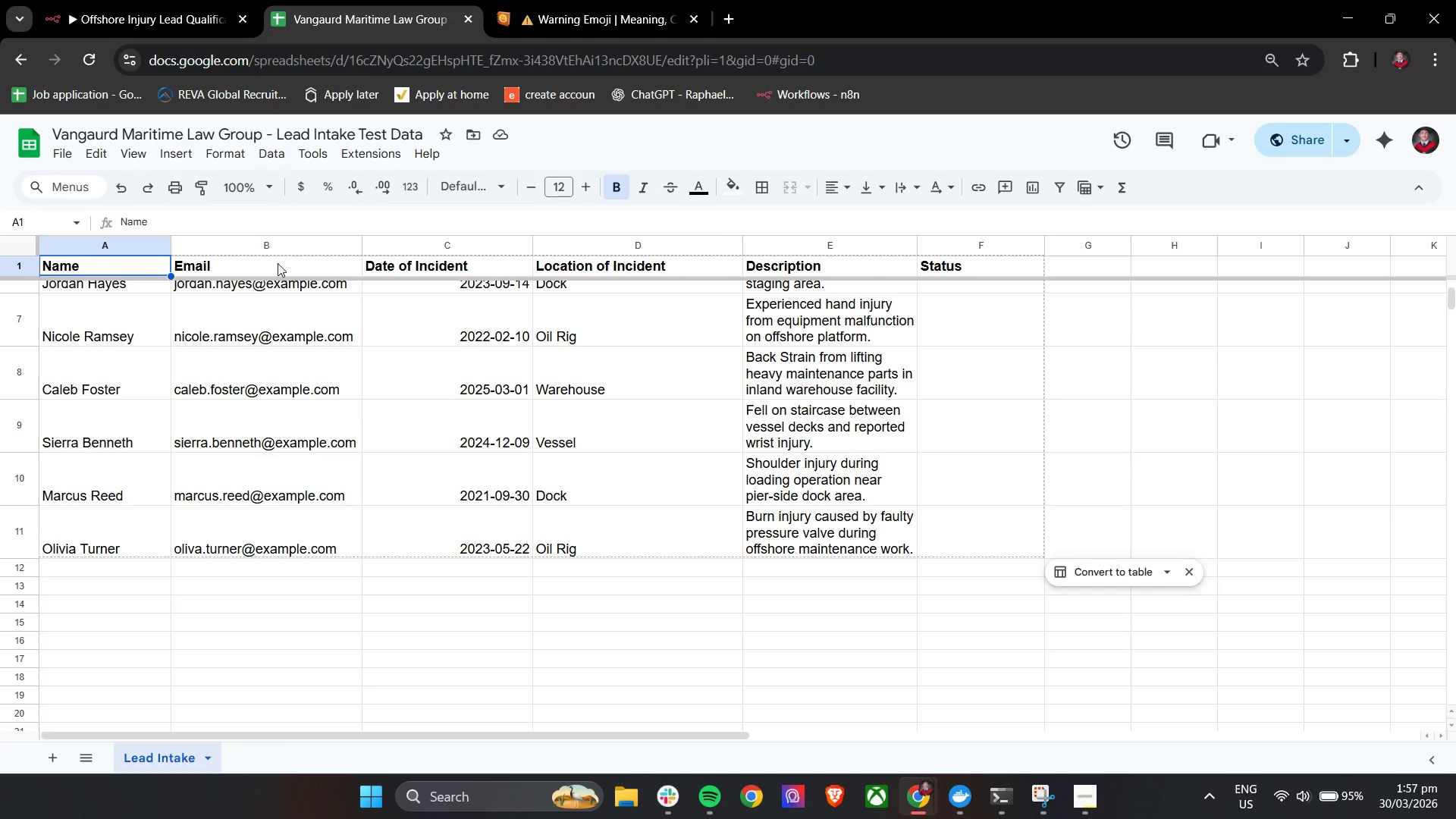 
key(Alt+Tab)